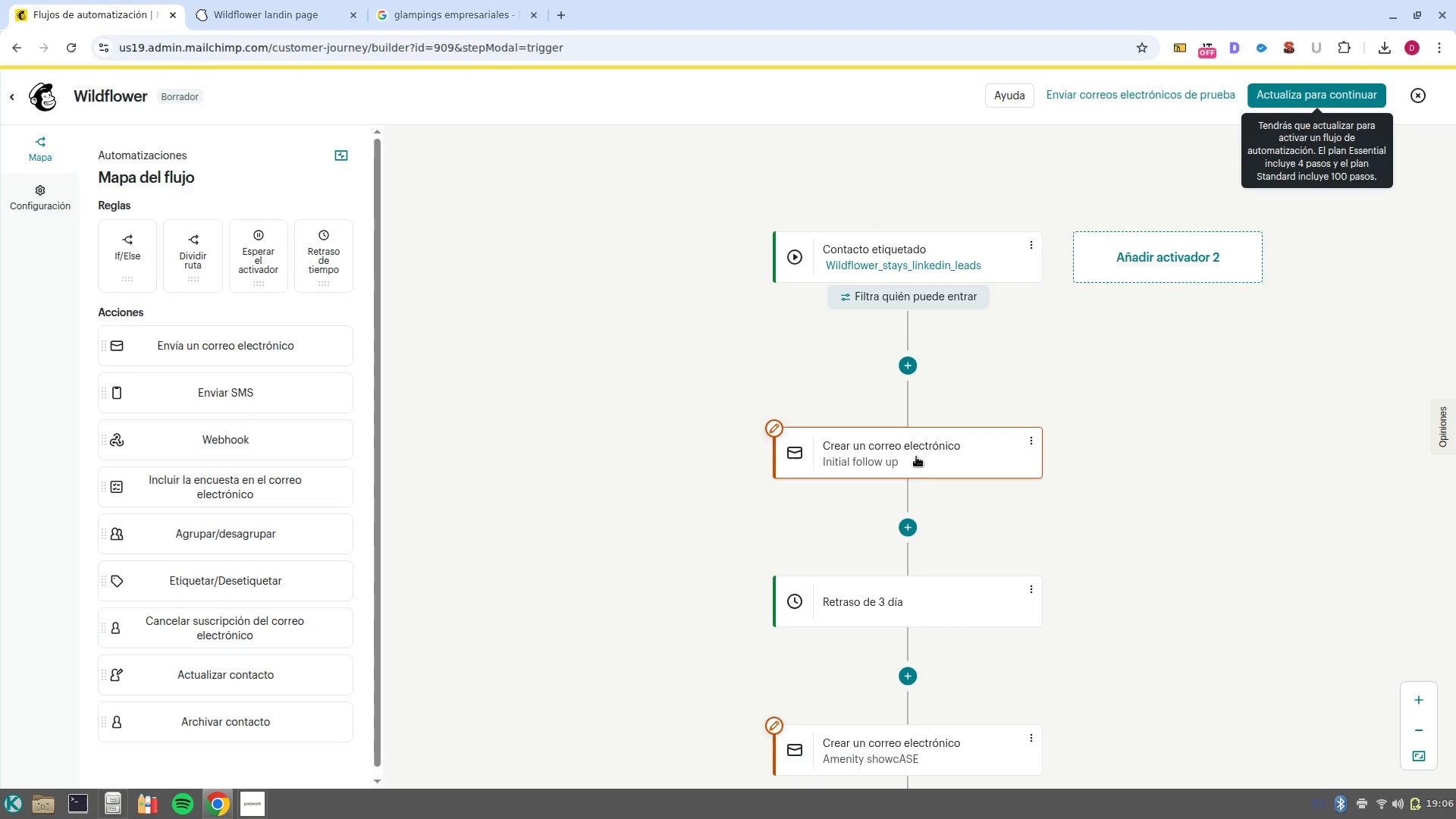 
left_click([921, 463])
 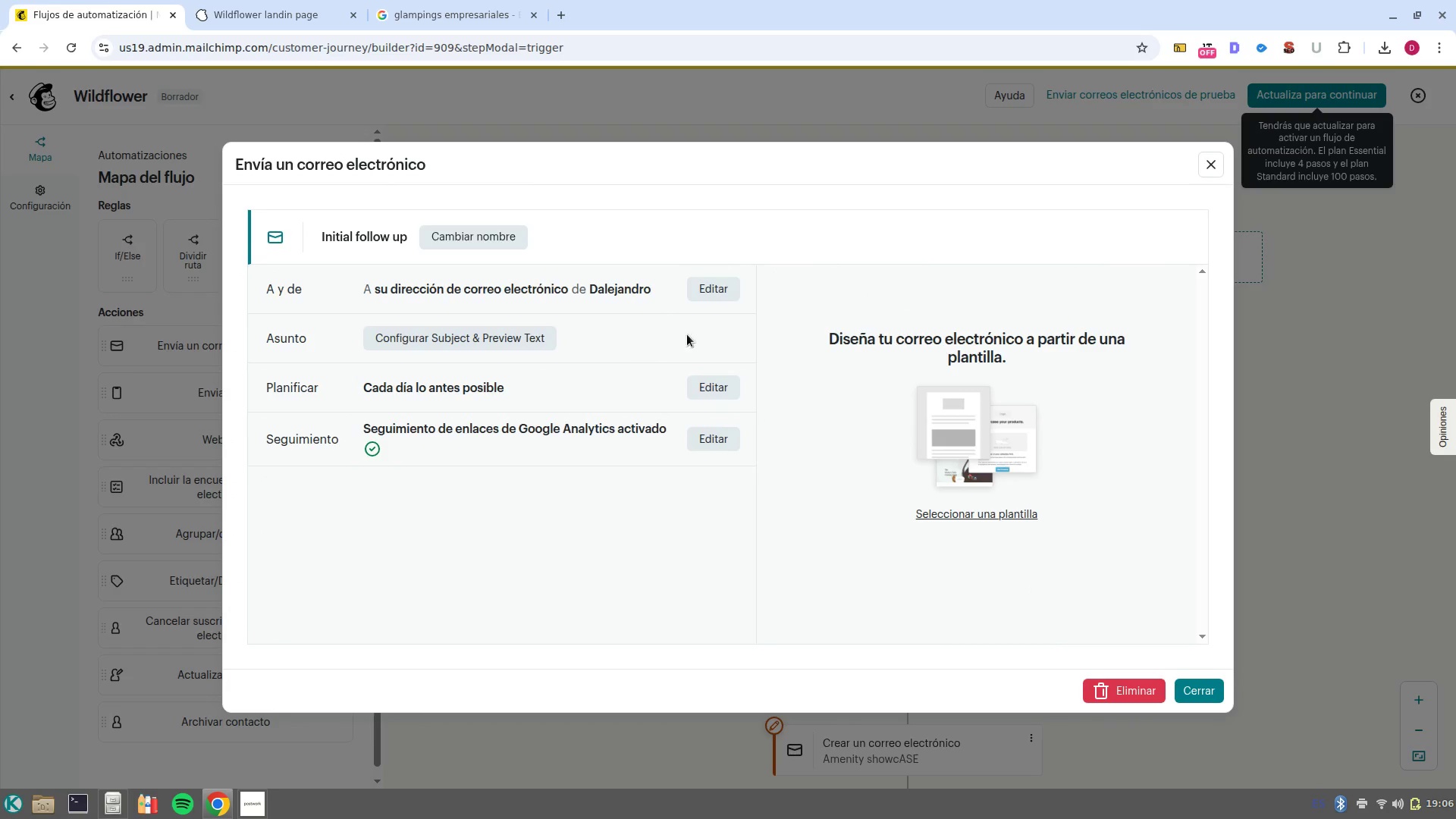 
left_click([712, 289])
 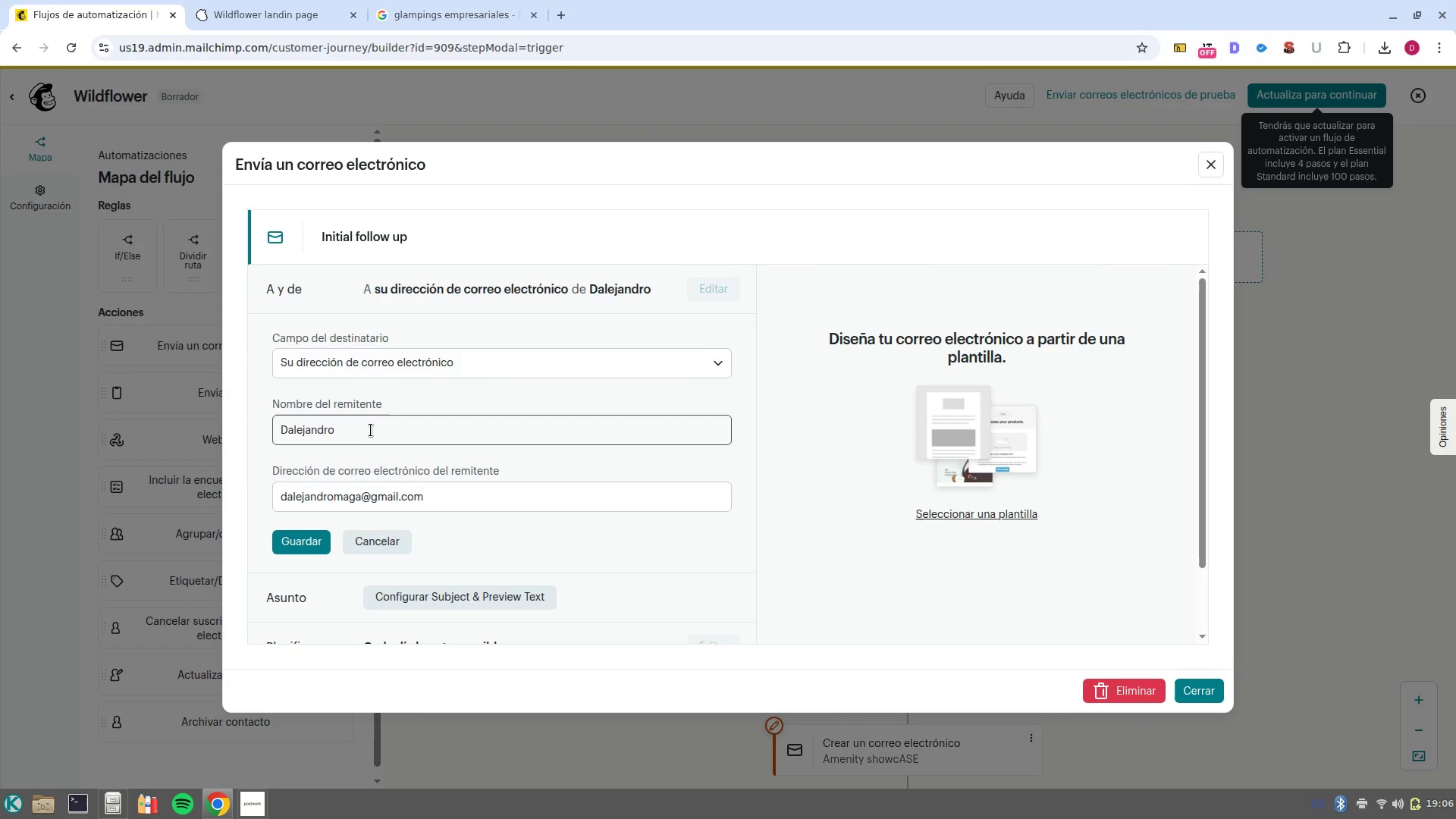 
double_click([371, 430])
 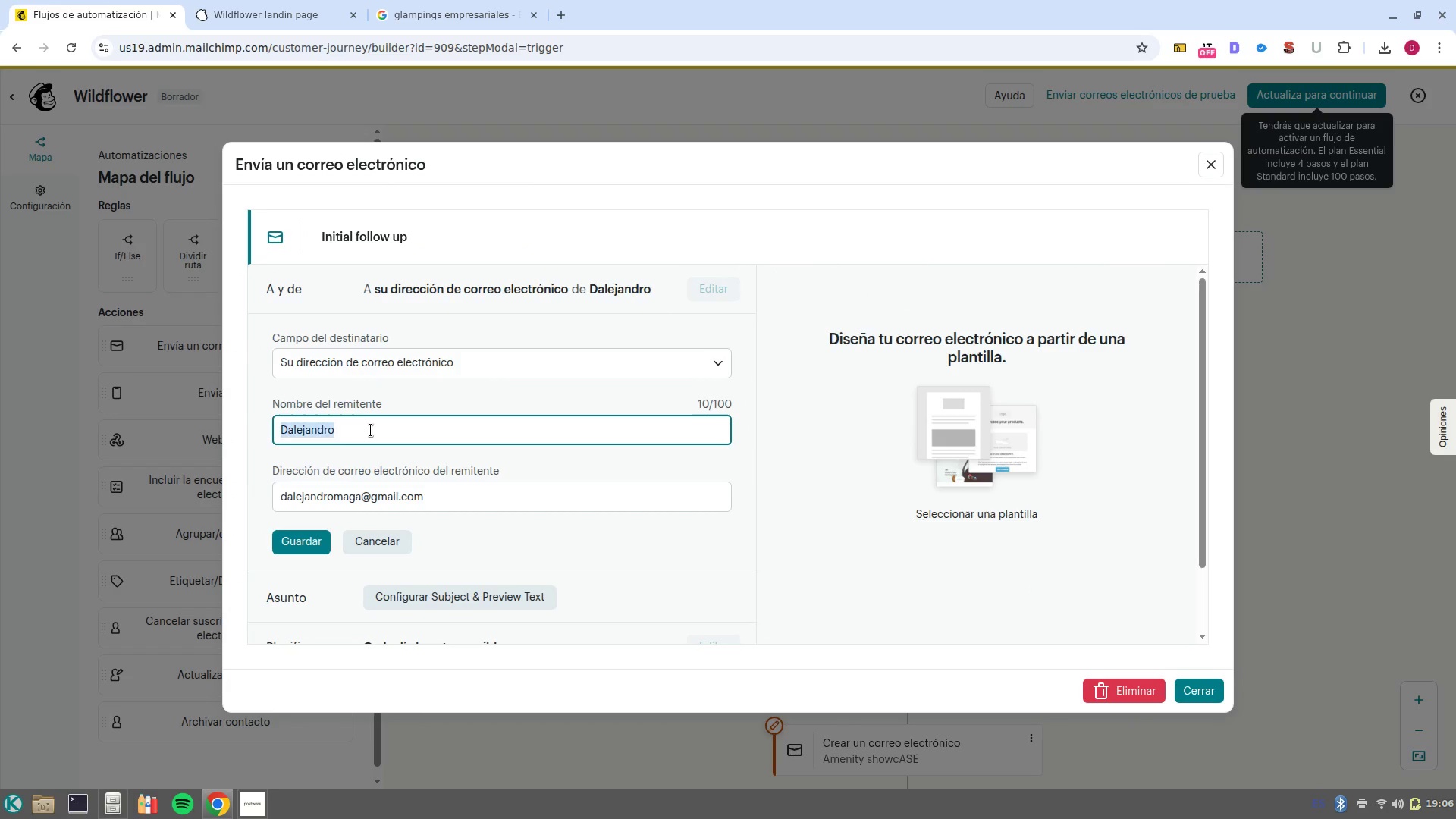 
triple_click([371, 430])
 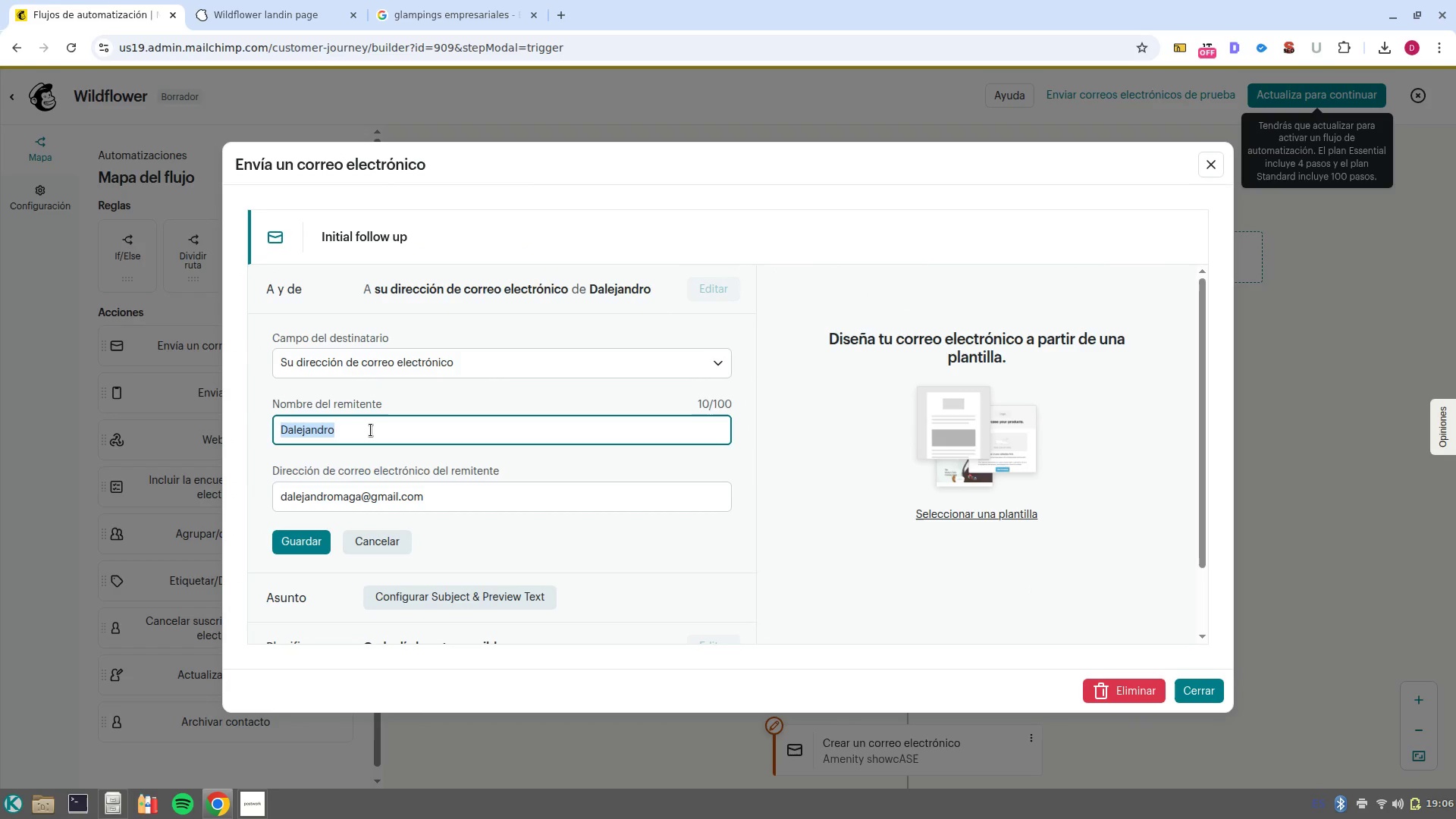 
triple_click([371, 430])
 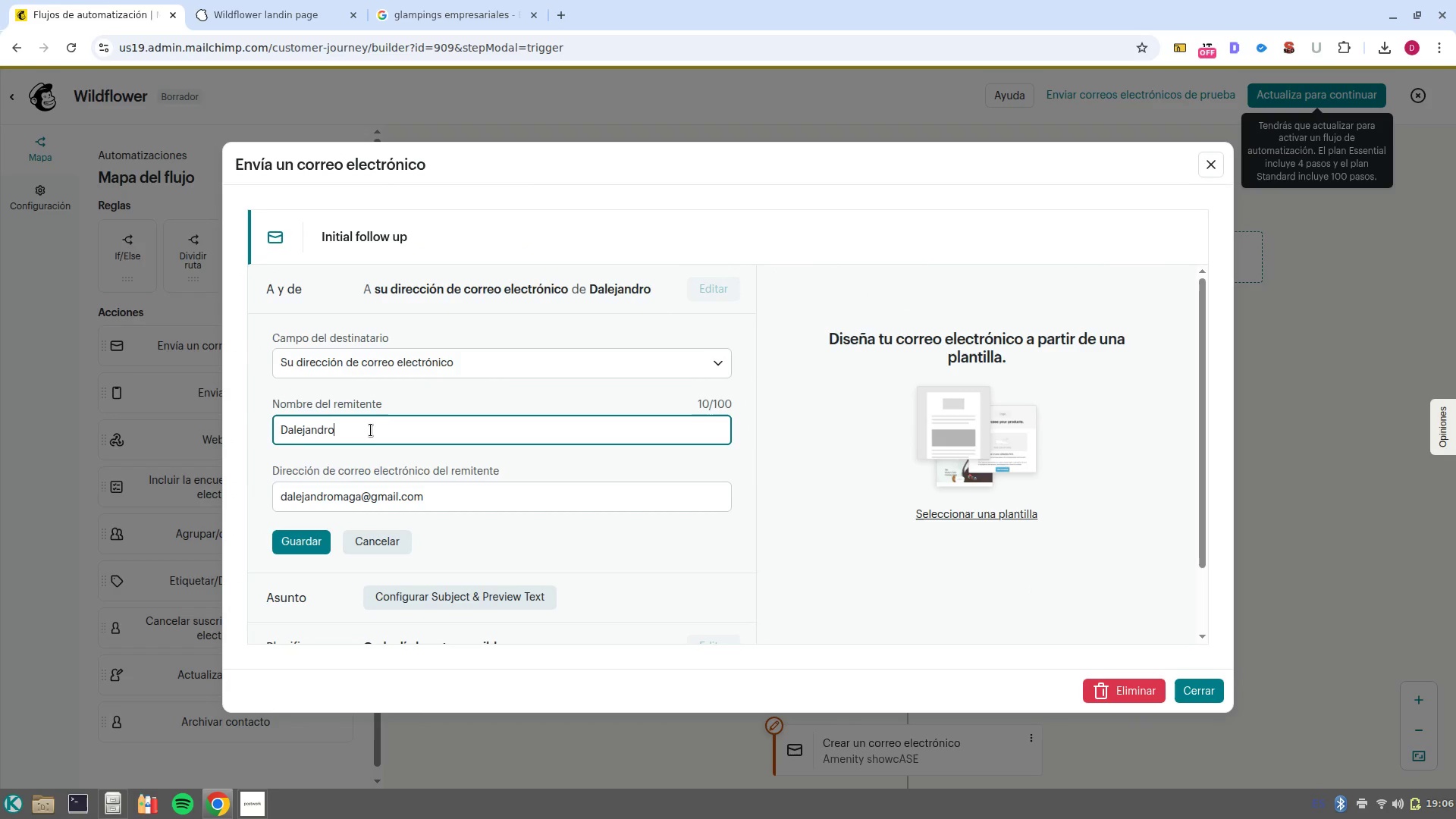 
hold_key(key=ControlLeft, duration=0.61)
 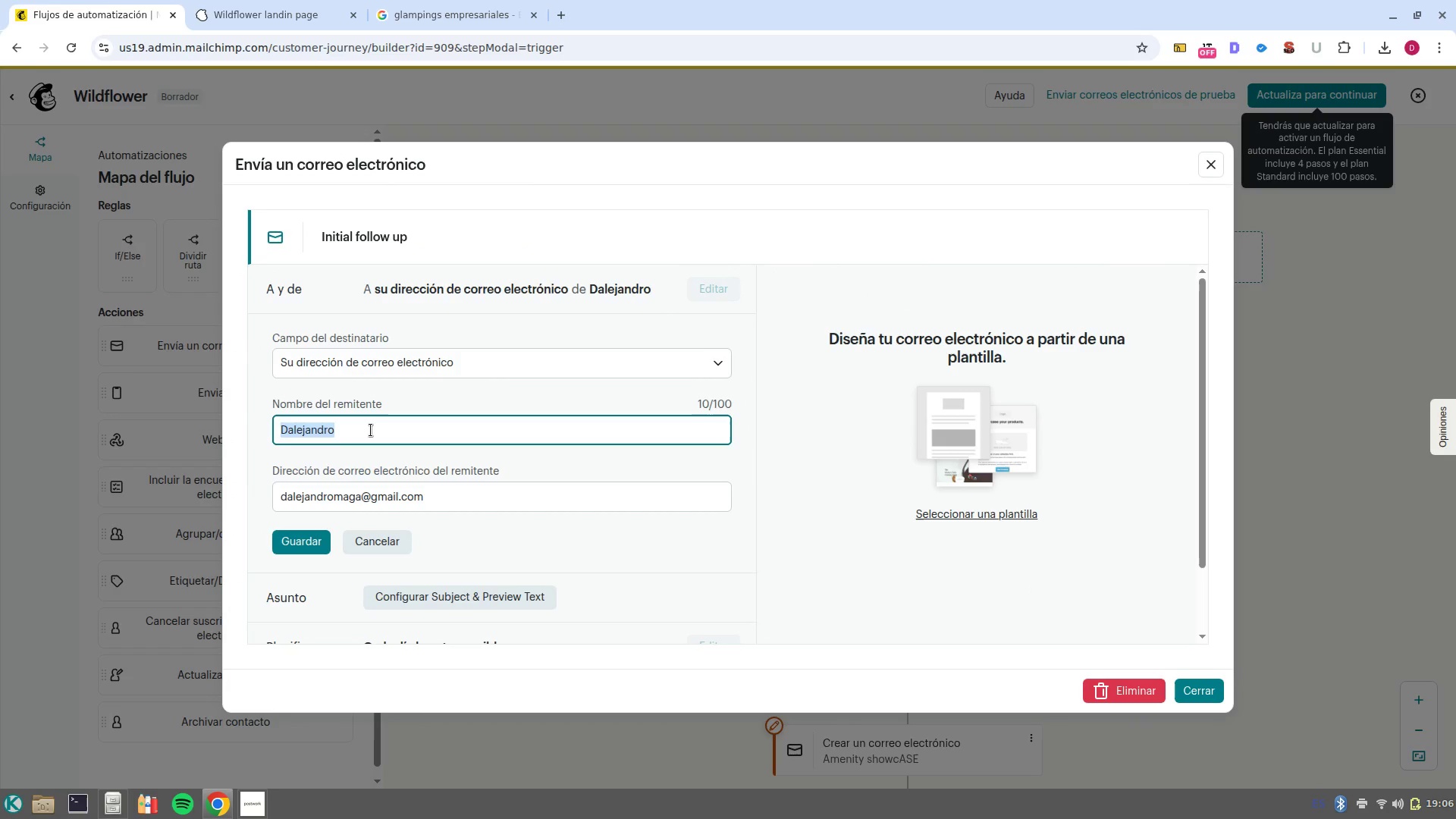 
key(Control+Shift+ShiftLeft)
 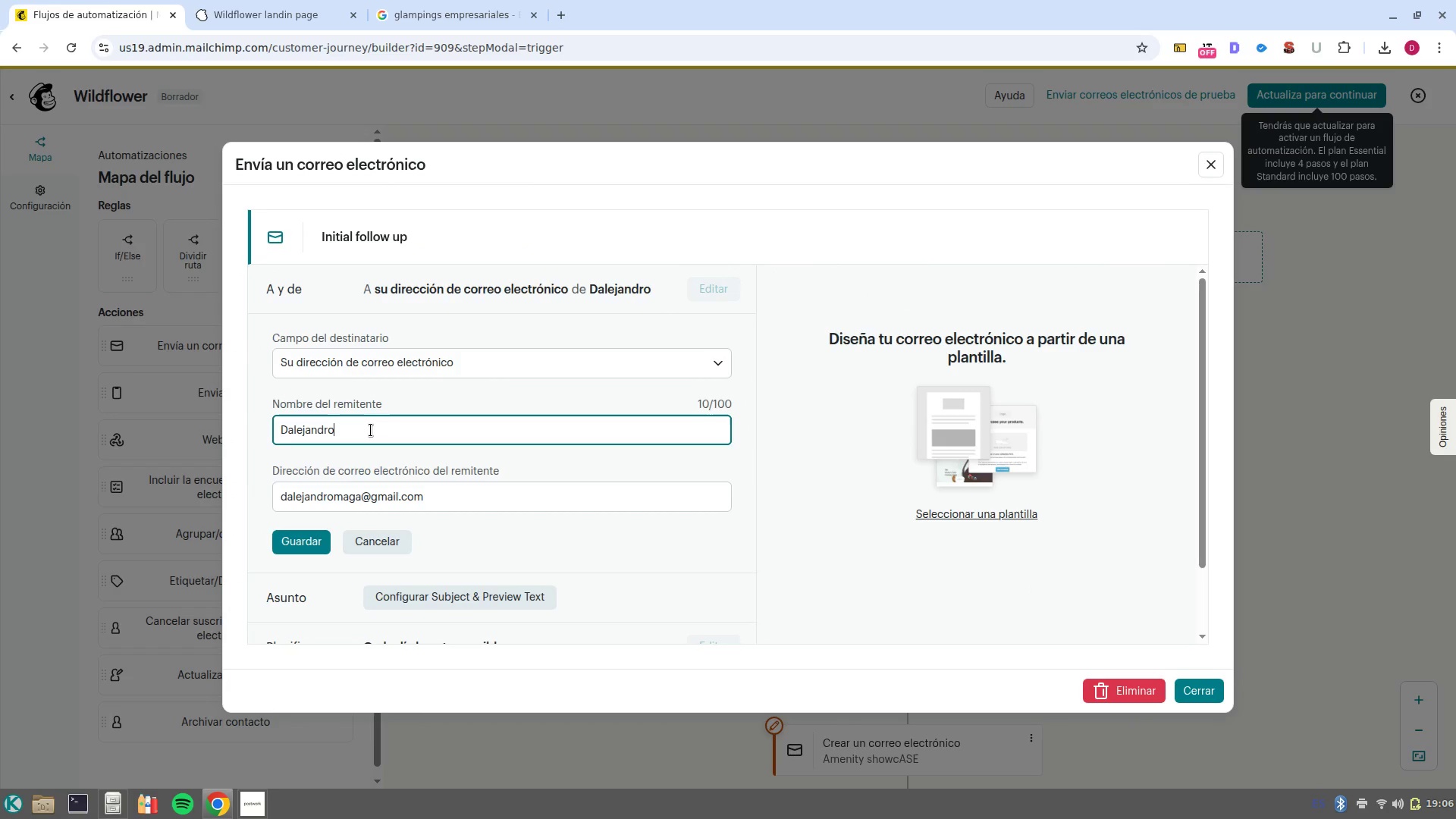 
left_click([371, 430])
 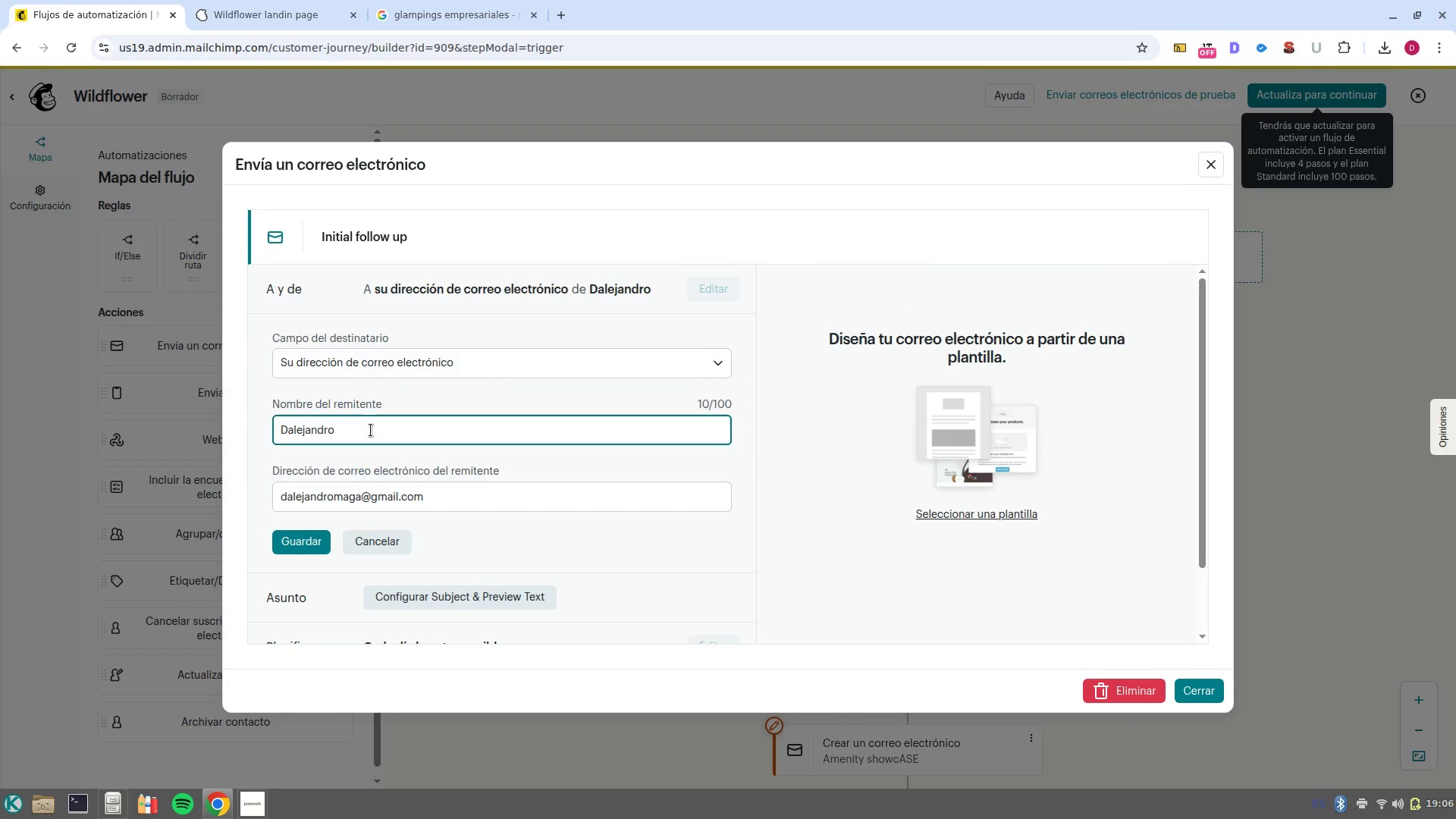 
double_click([371, 430])
 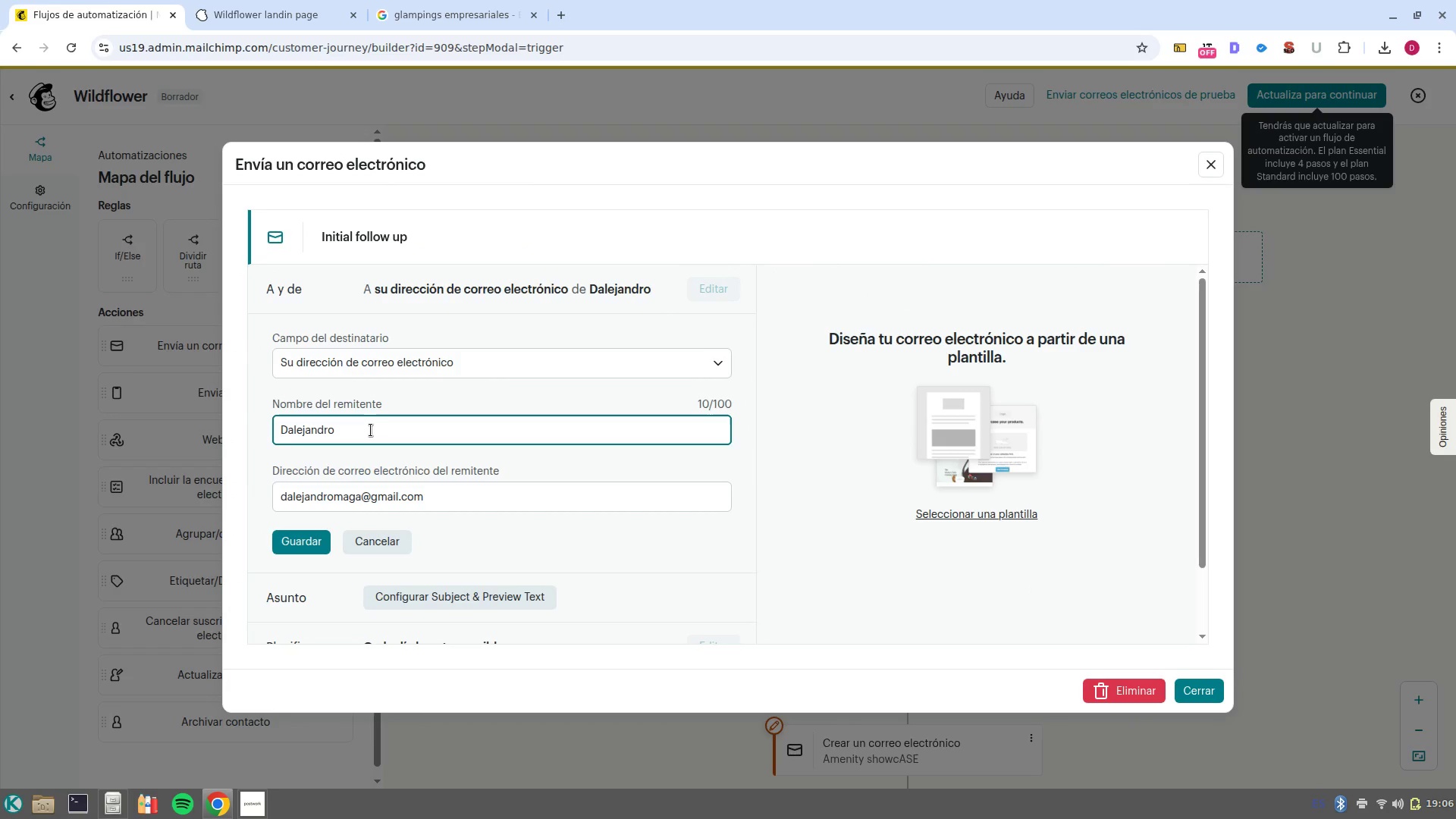 
left_click([371, 430])
 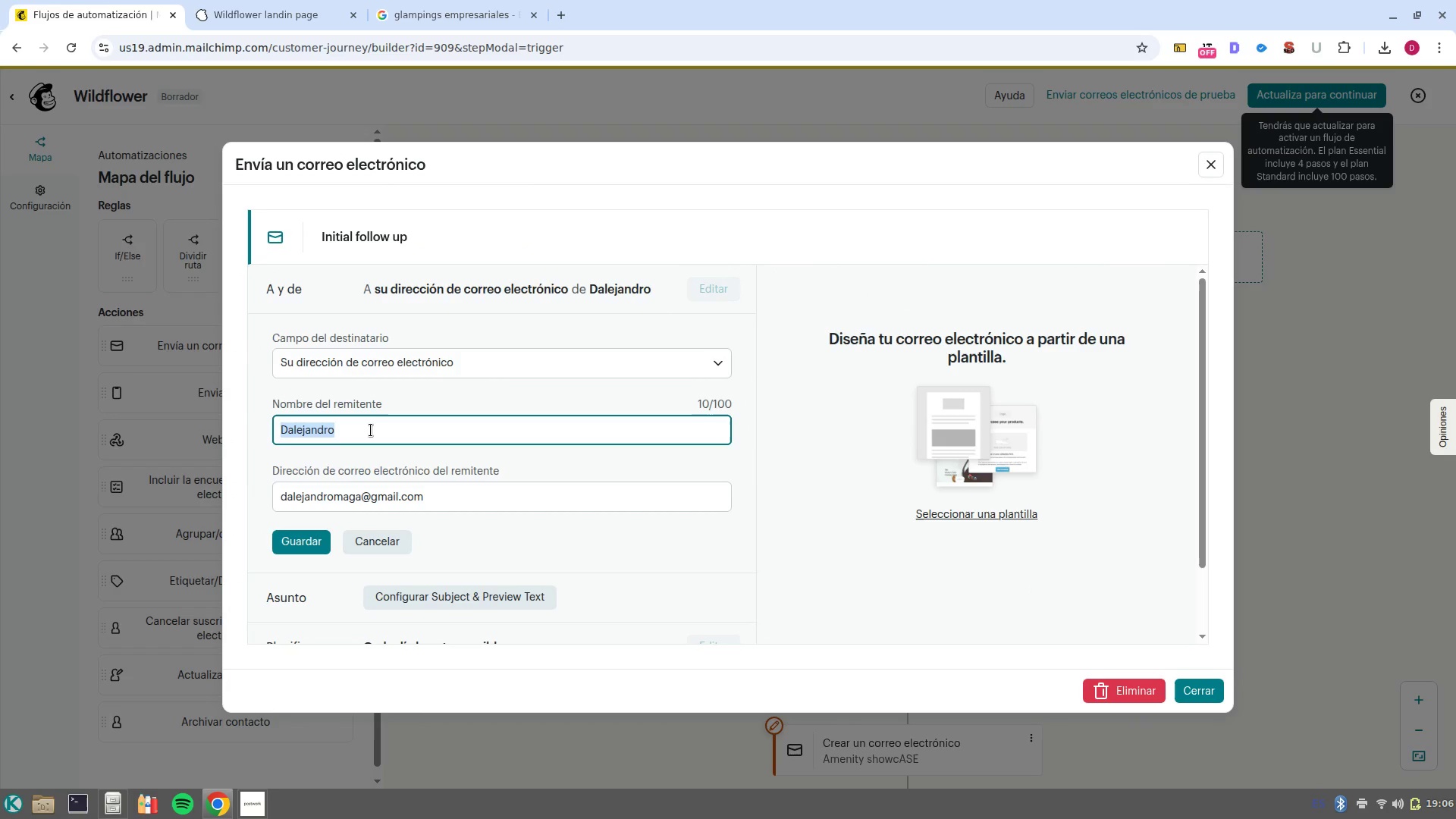 
key(Control+Shift+V)
 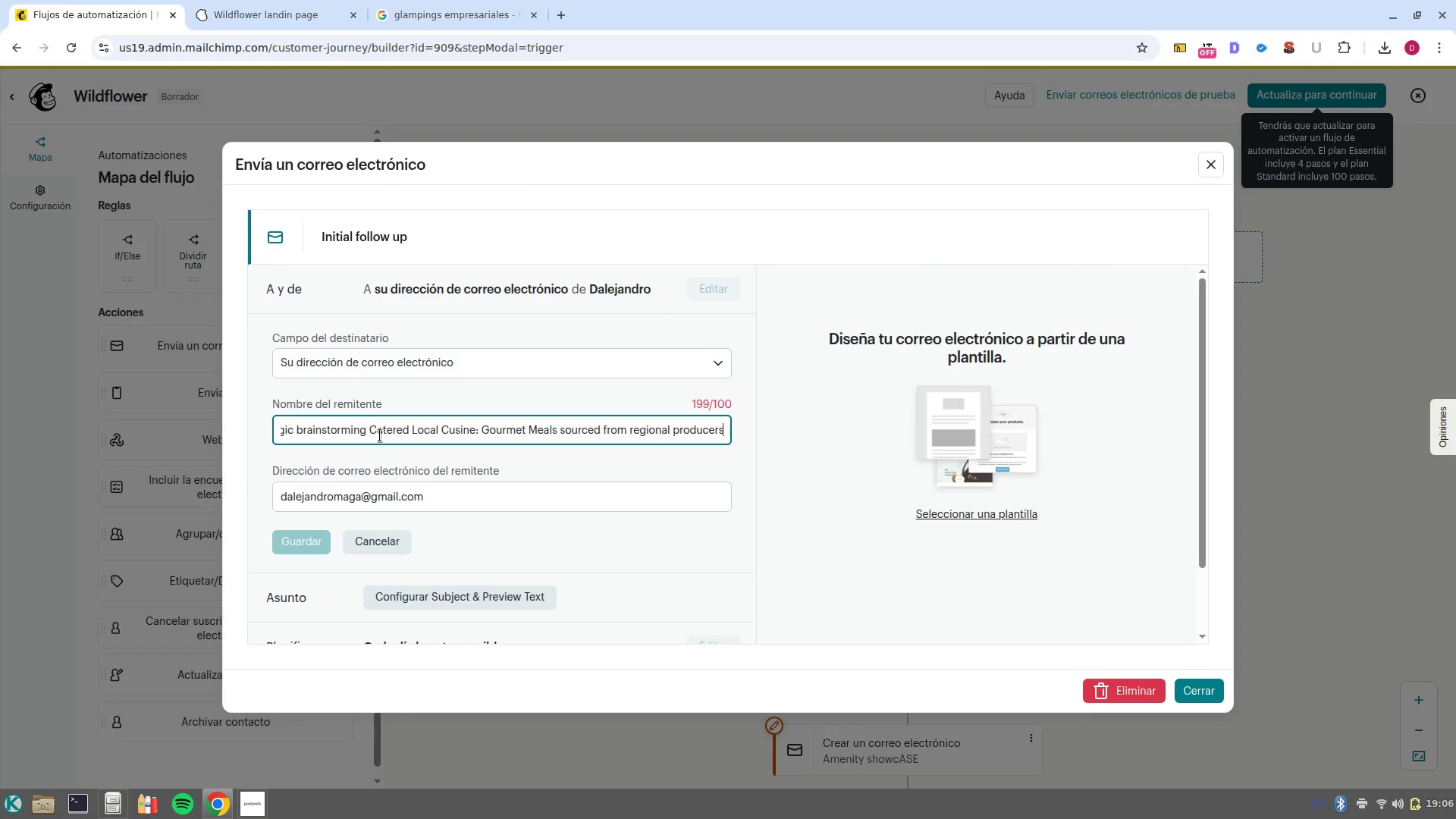 
key(Control+Z)
 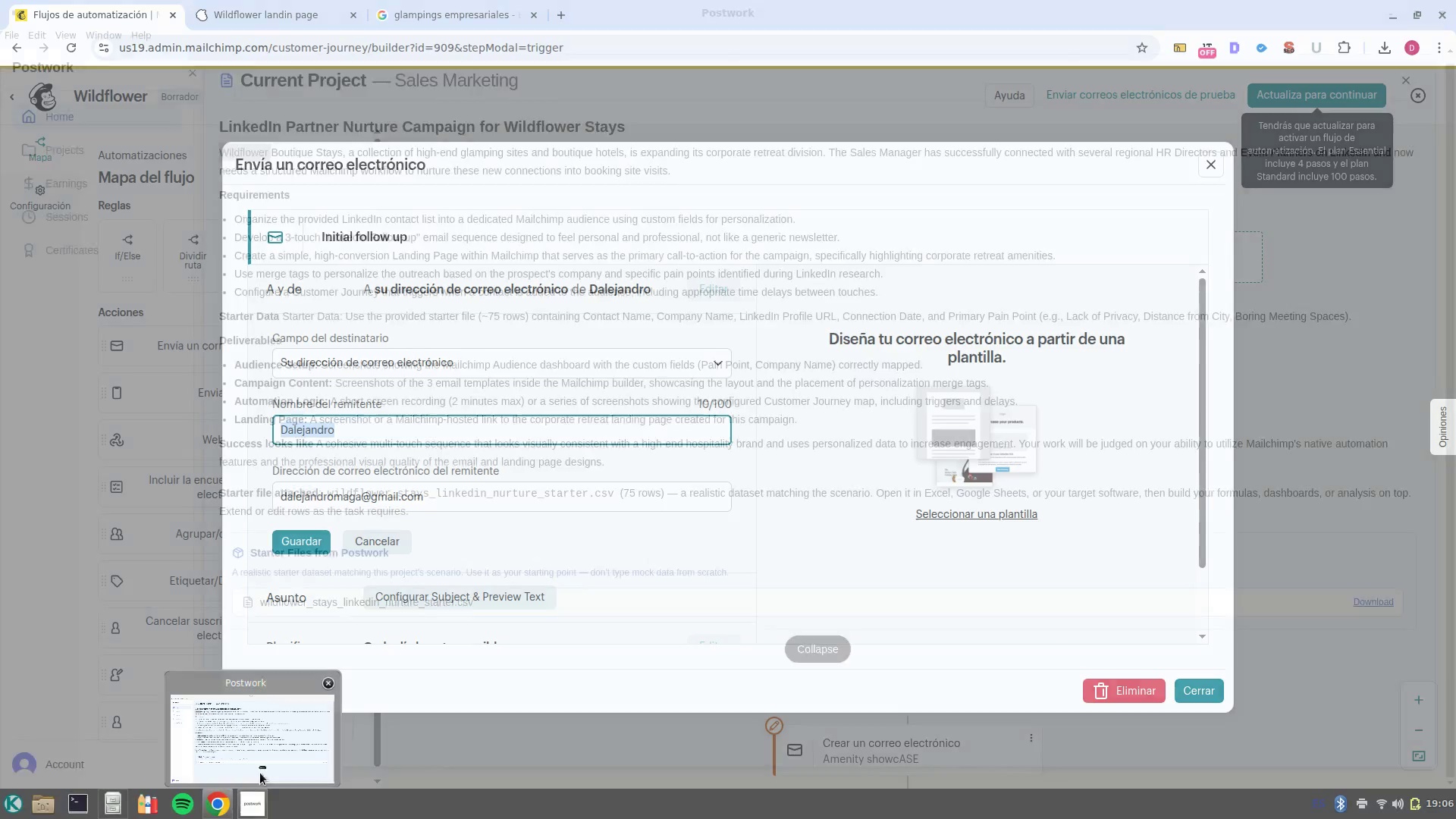 
left_click([264, 758])